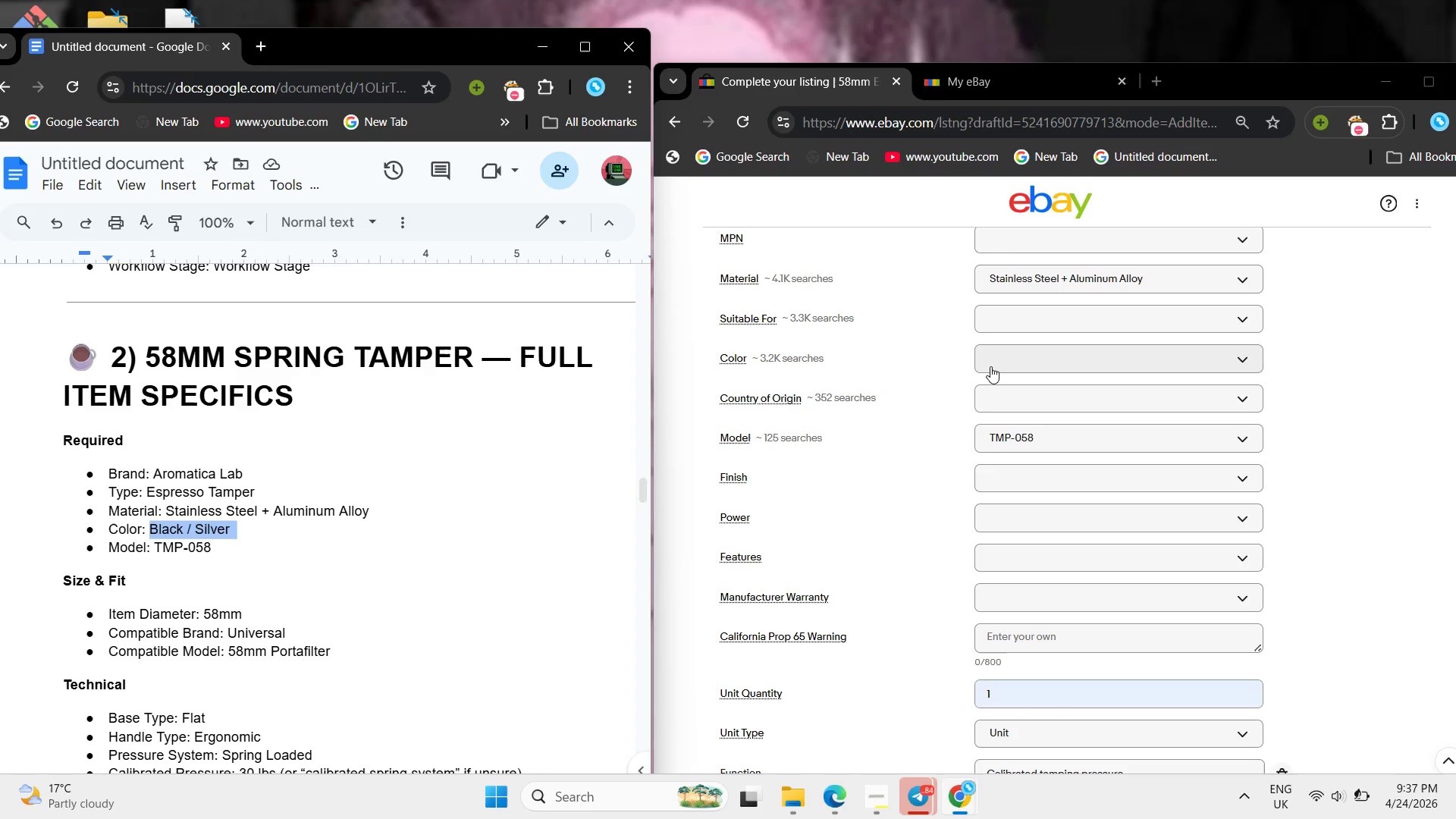 
left_click([990, 366])
 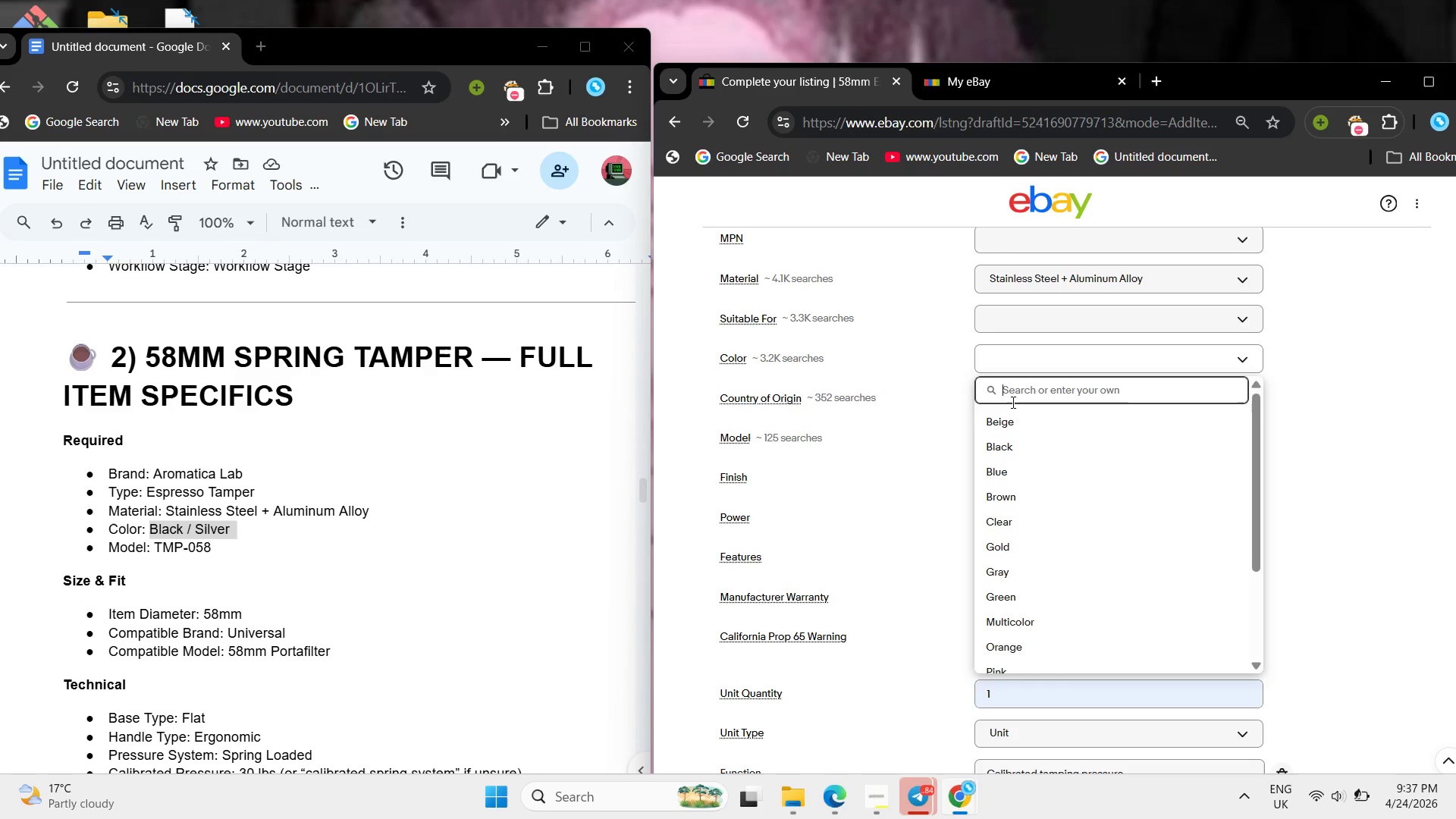 
key(Control+V)
 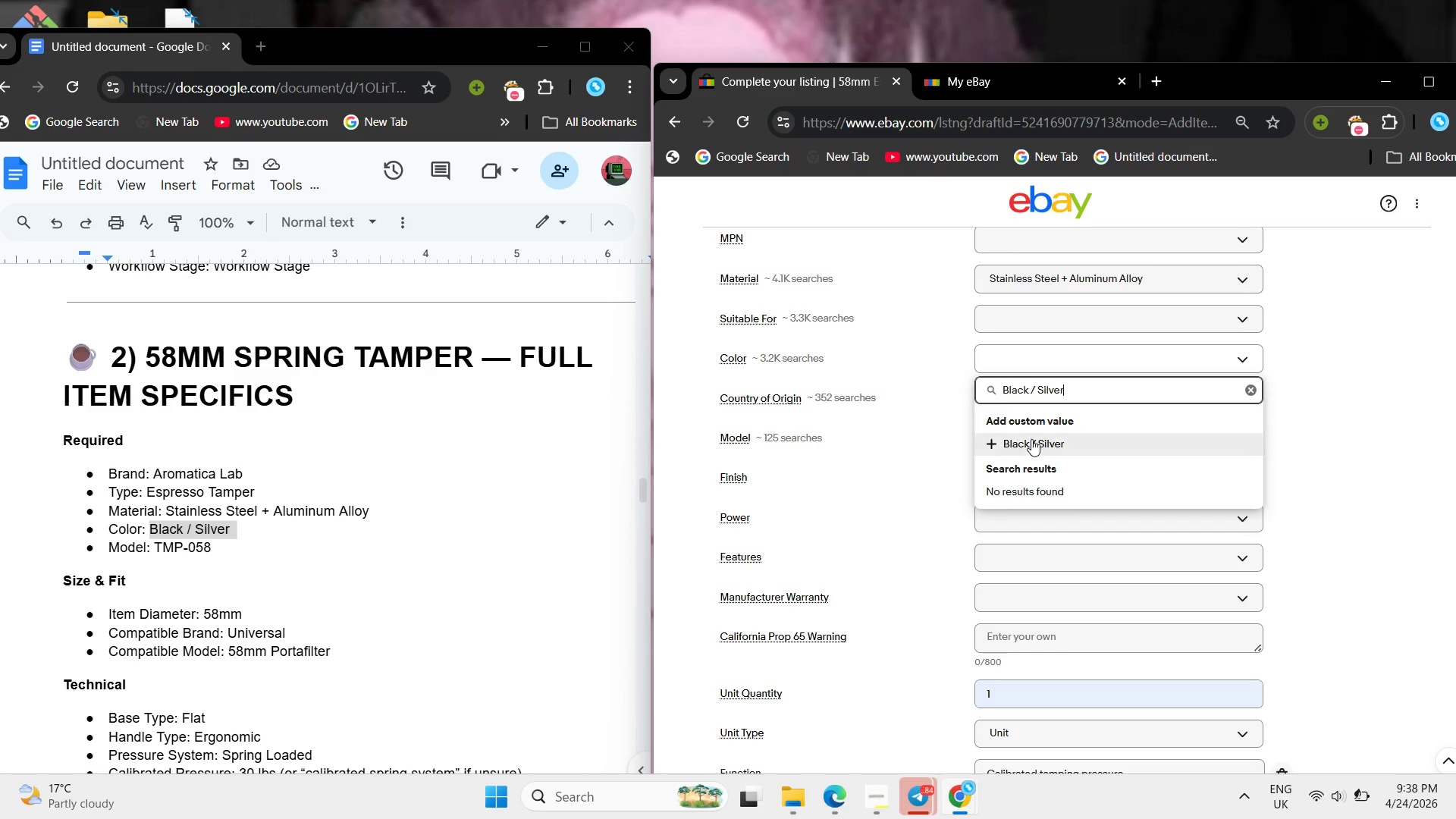 
left_click([1033, 440])
 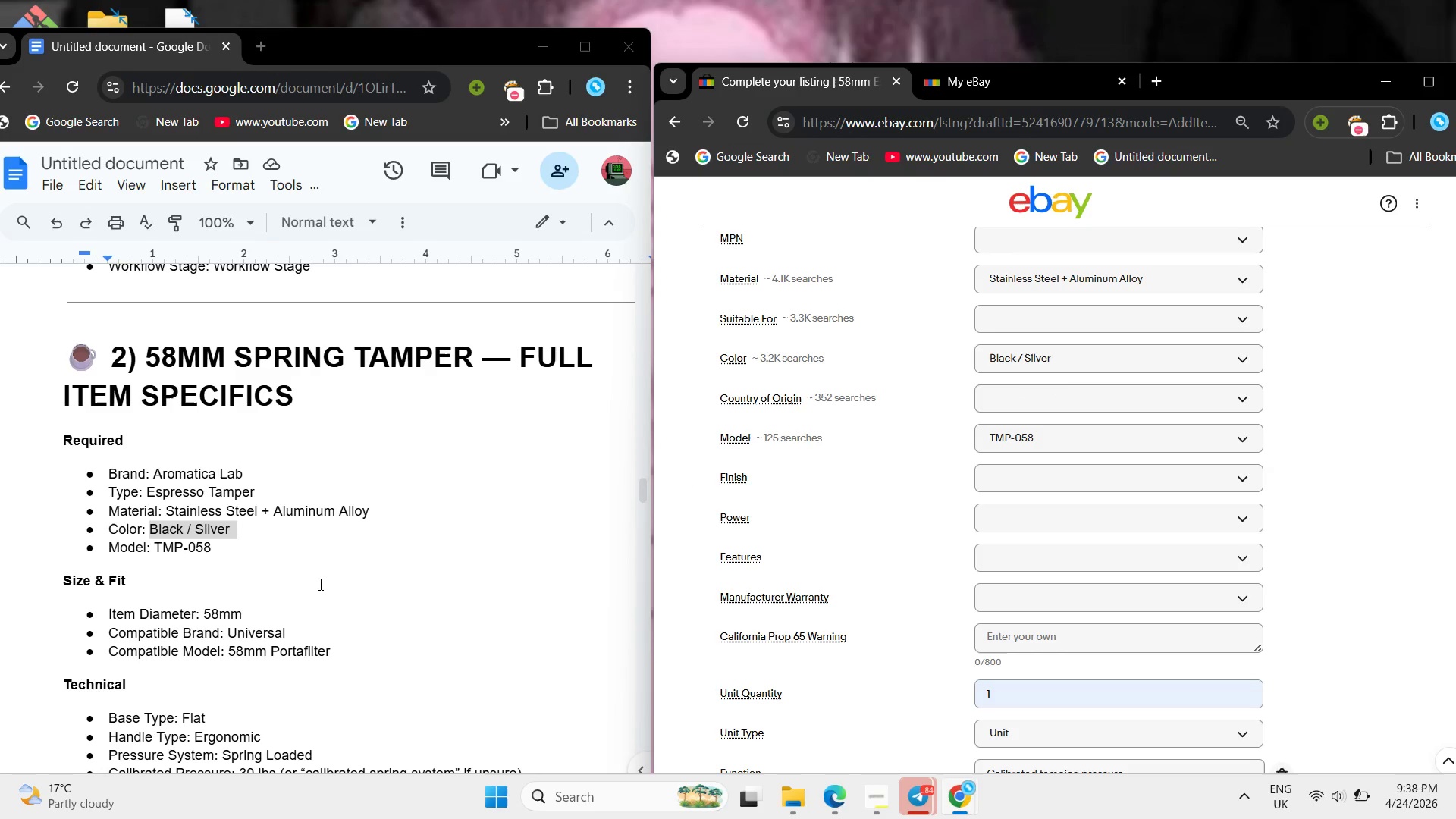 
left_click([319, 584])
 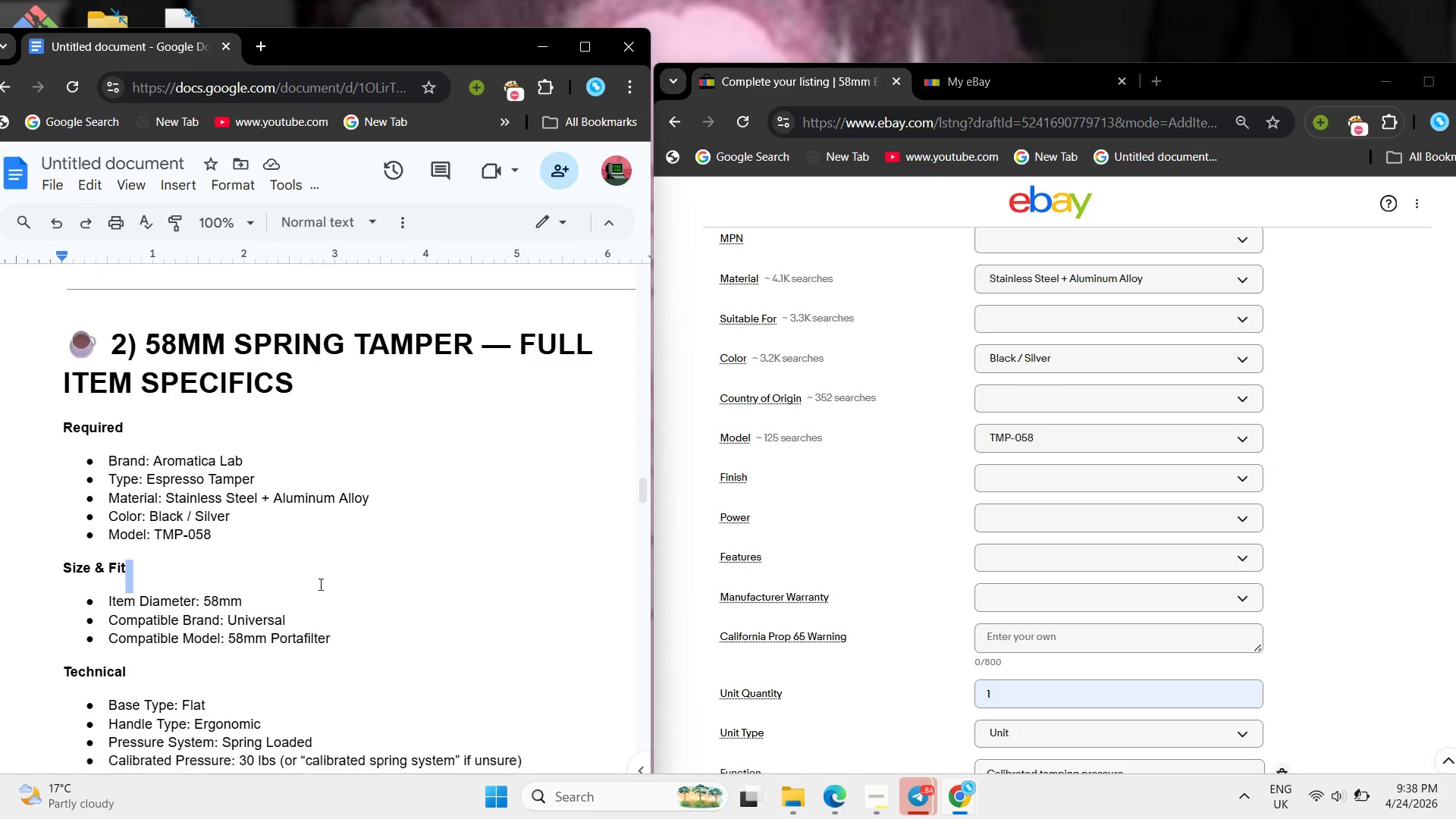 
scroll: coordinate [319, 584], scroll_direction: down, amount: 6.0
 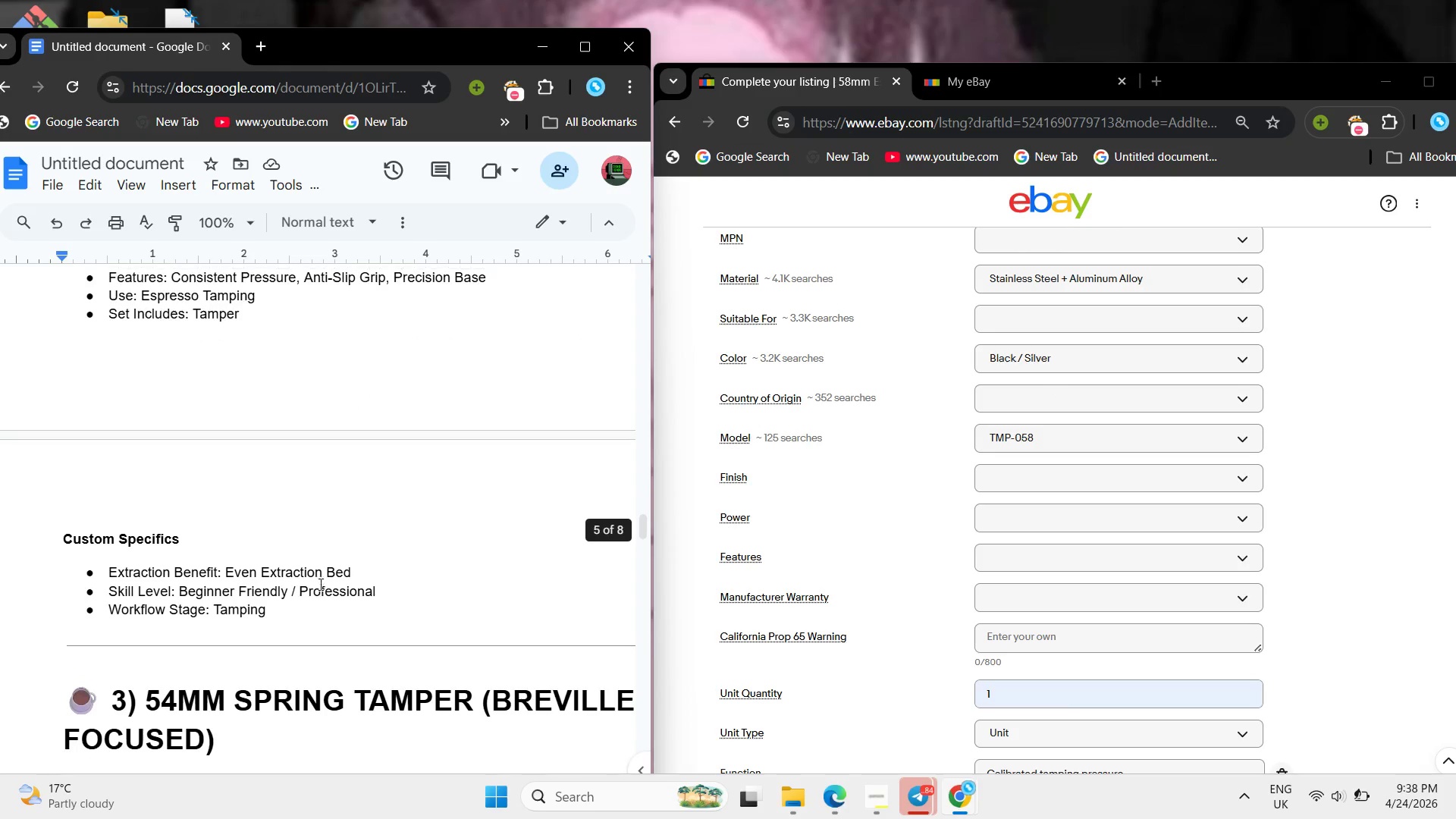 
scroll: coordinate [319, 584], scroll_direction: up, amount: 3.0
 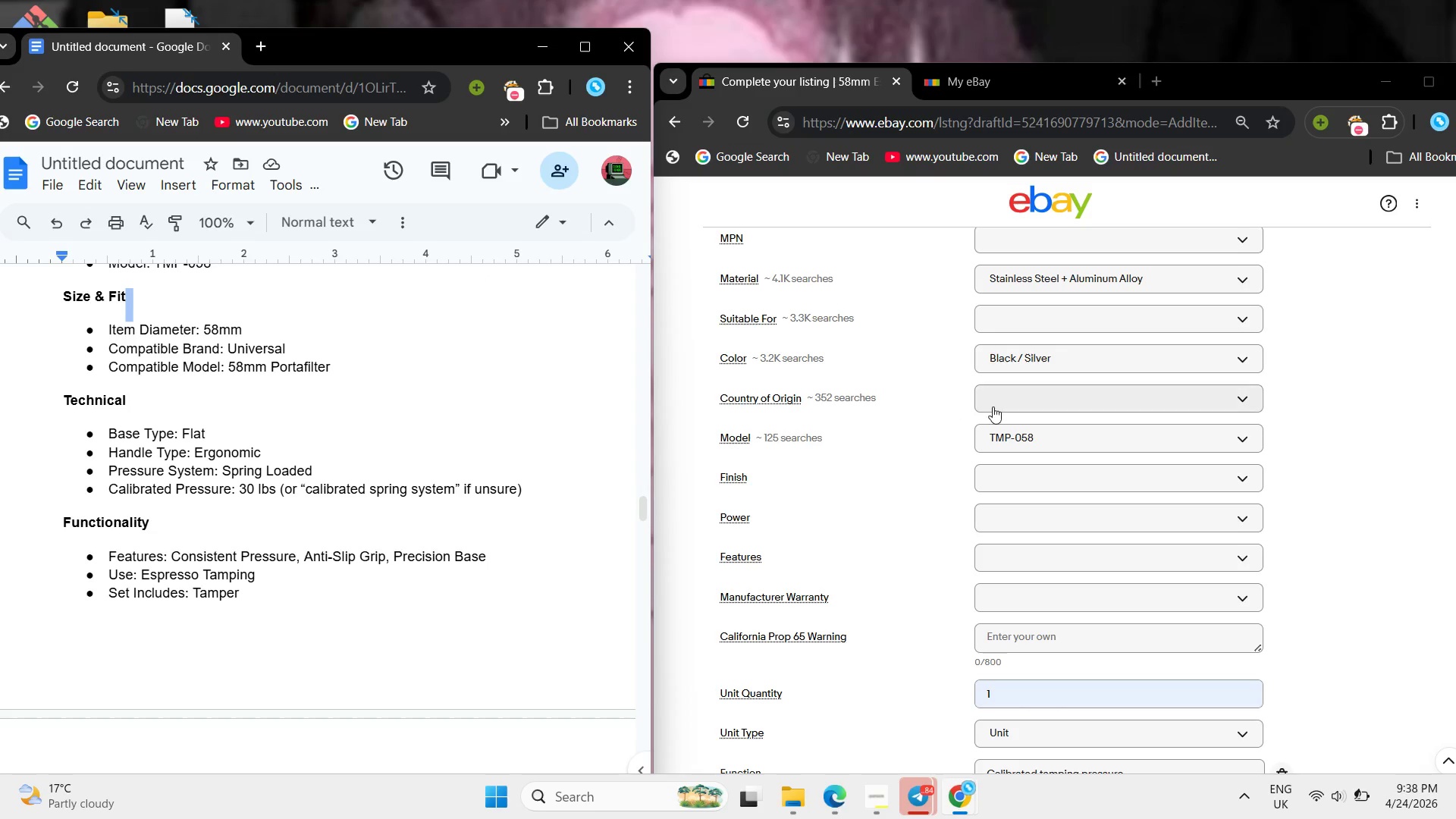 
left_click([996, 406])
 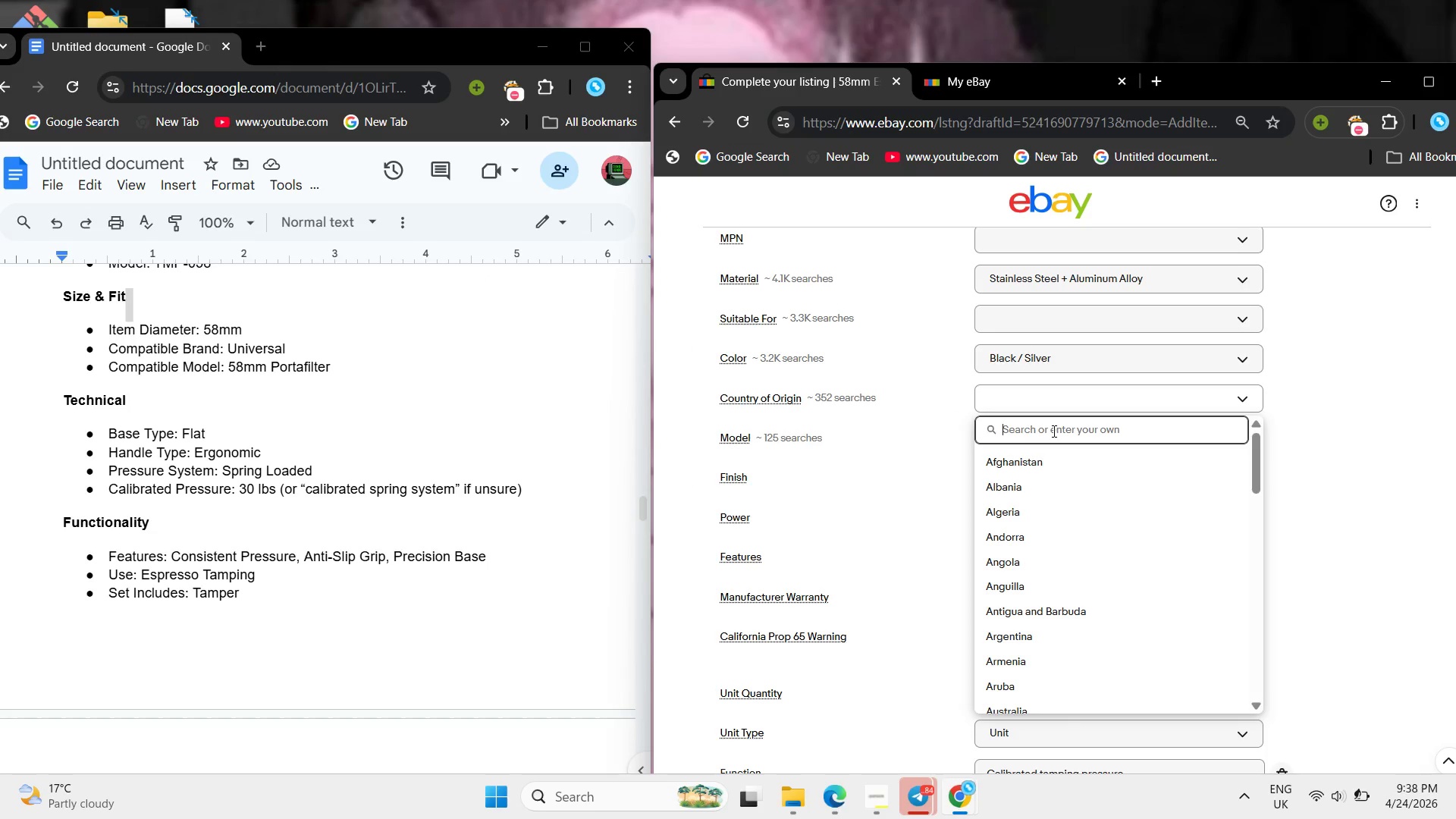 
type(USA)
 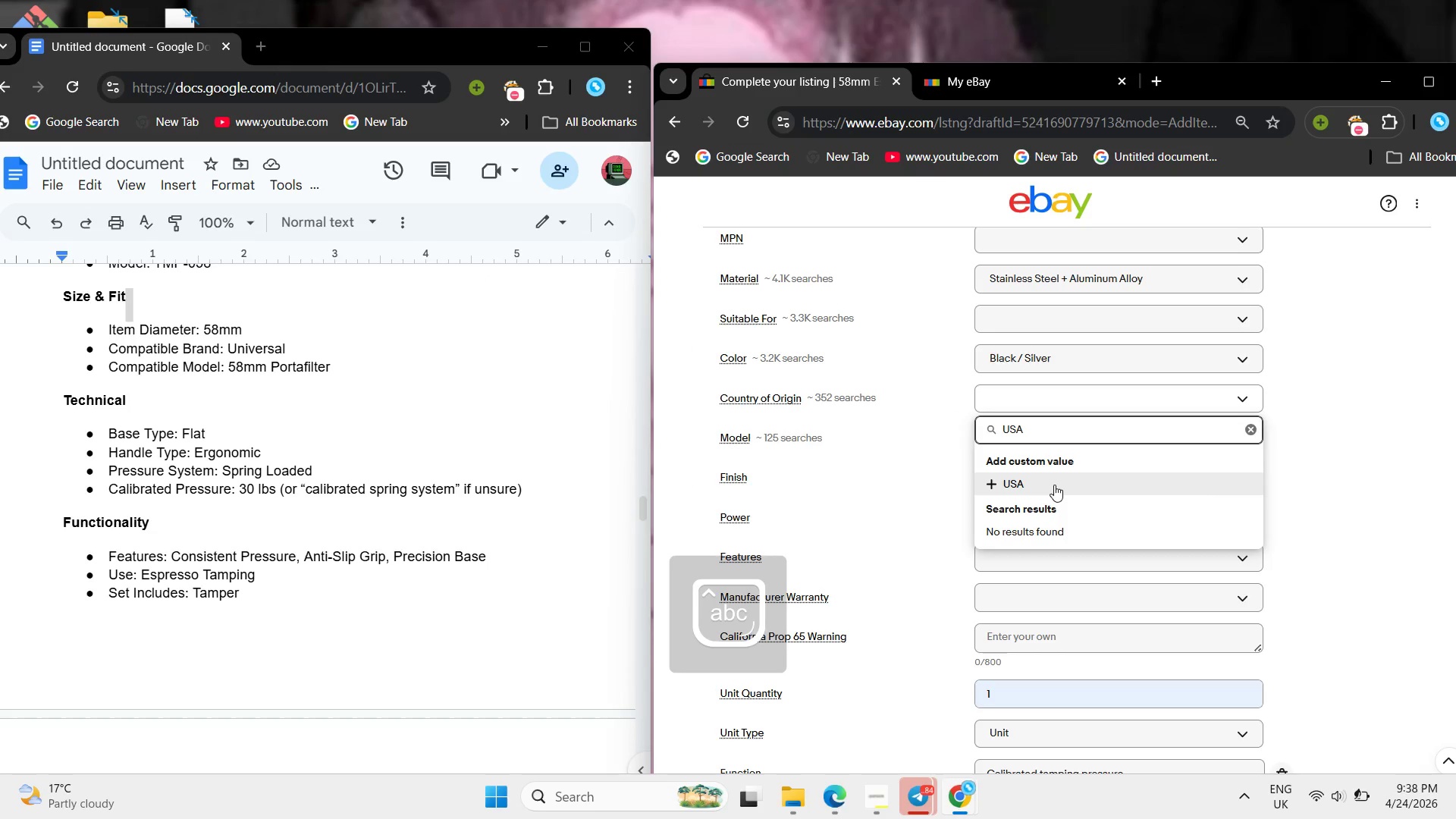 
left_click([1054, 485])
 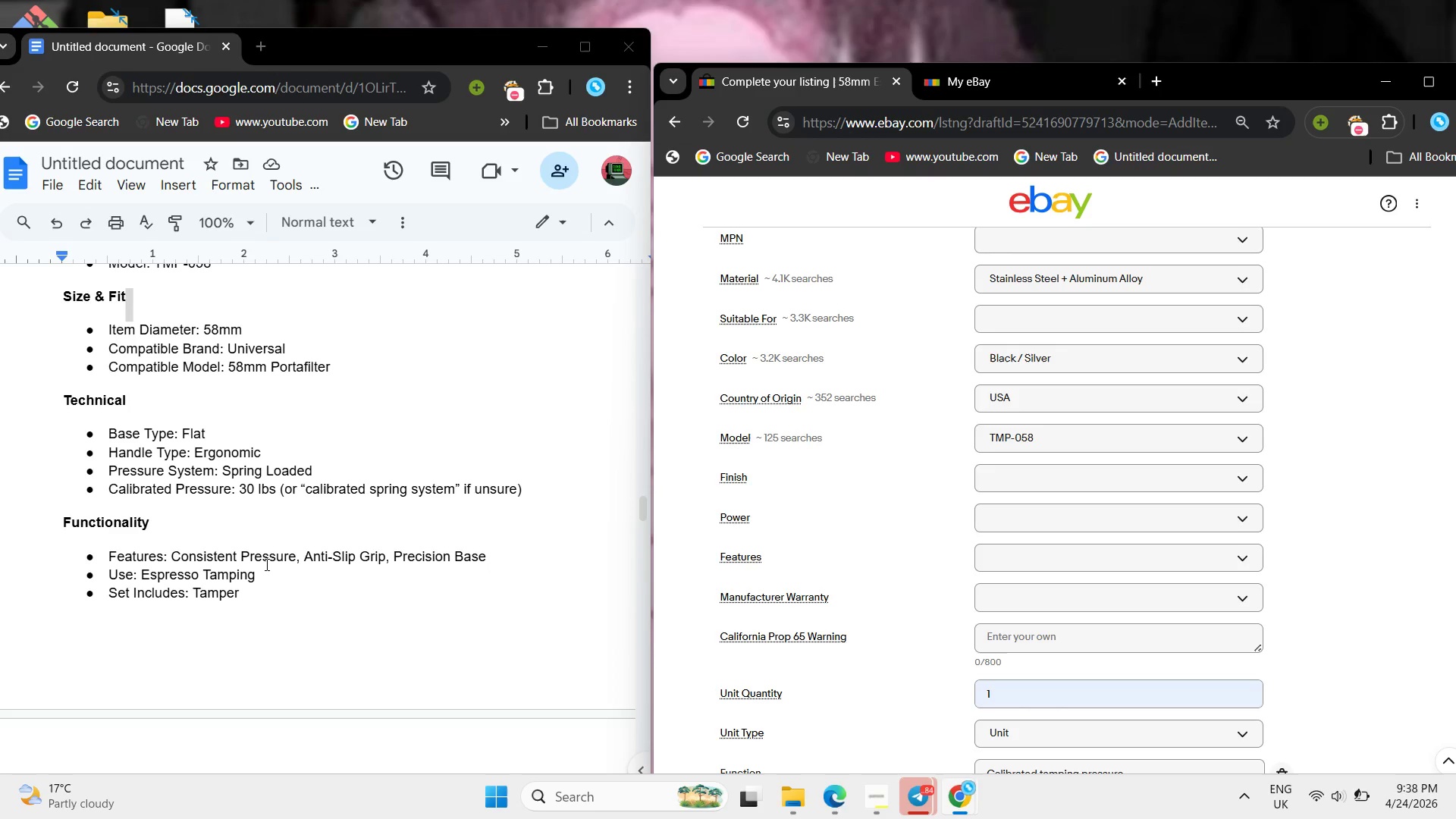 
wait(5.59)
 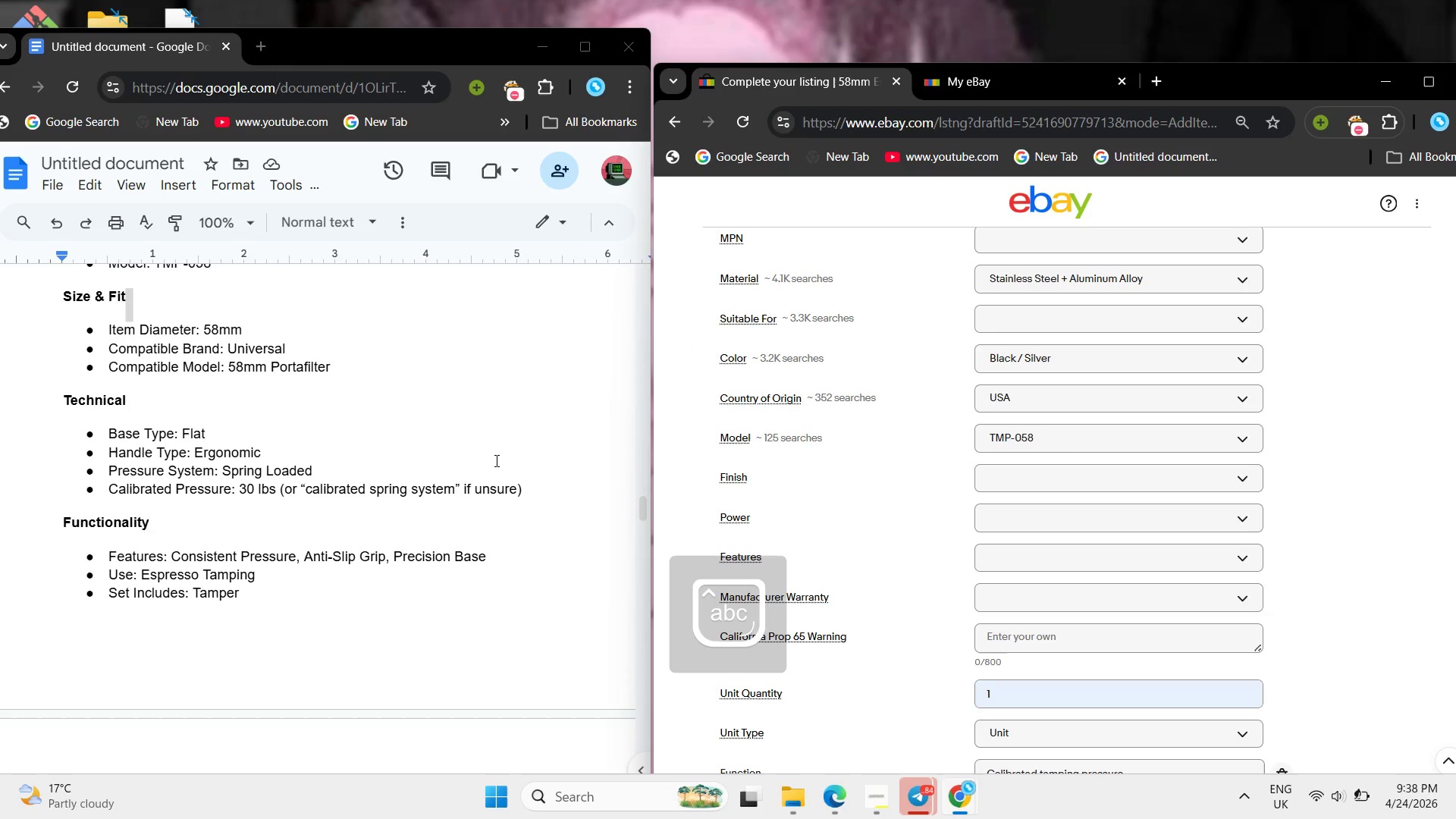 
scroll: coordinate [265, 563], scroll_direction: up, amount: 41.0
 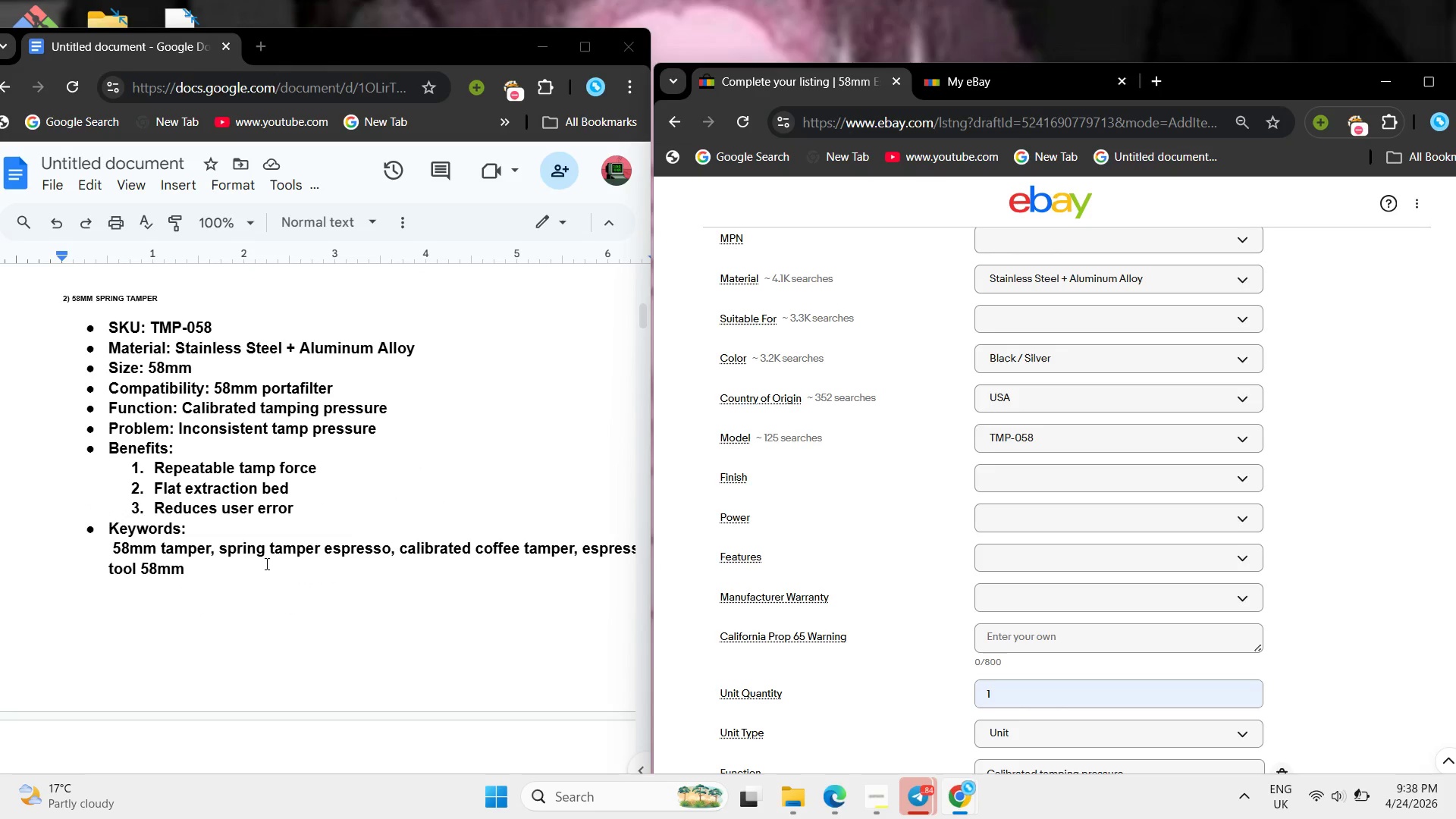 
wait(5.7)
 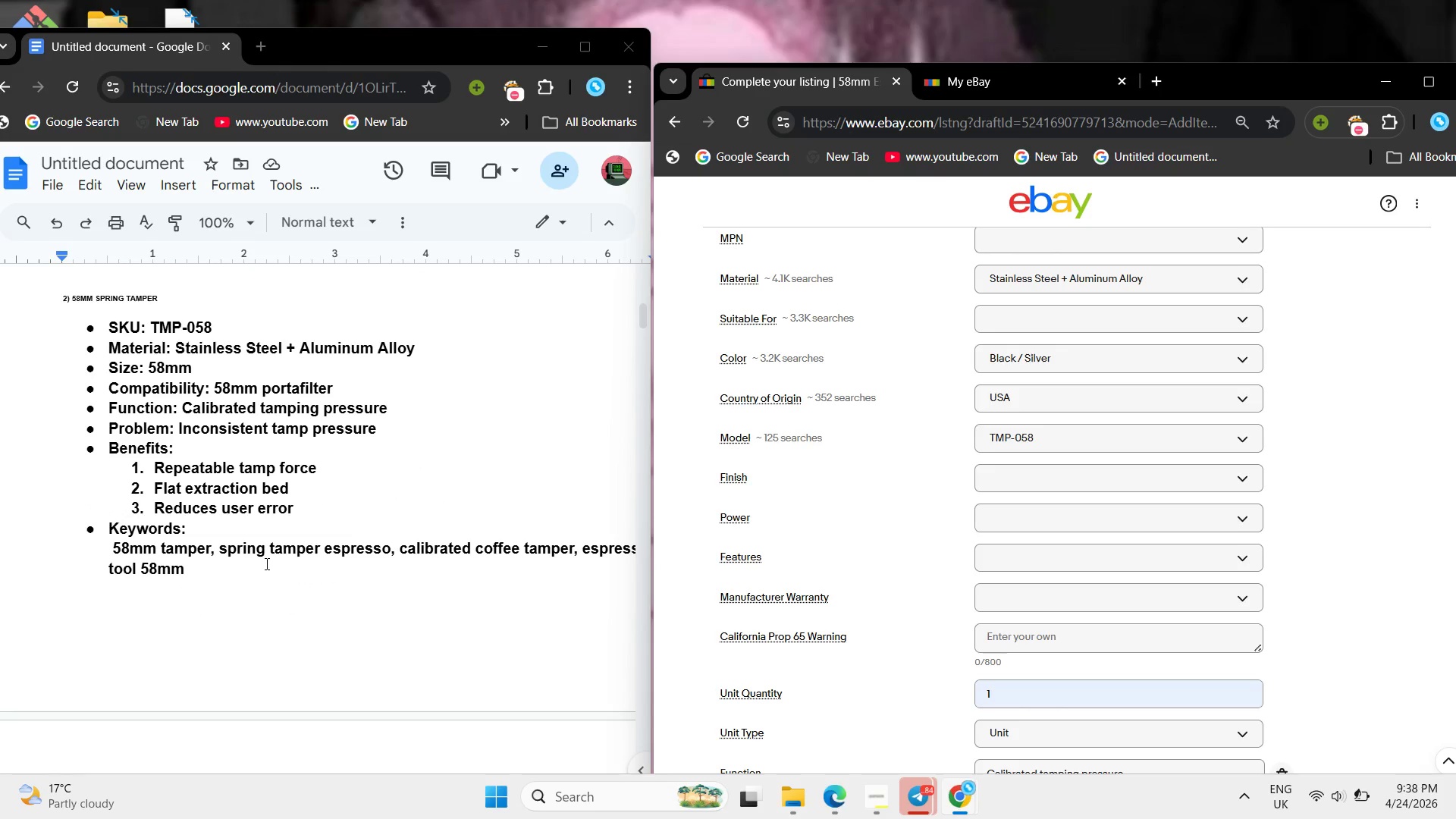 
scroll: coordinate [197, 440], scroll_direction: down, amount: 2.0
 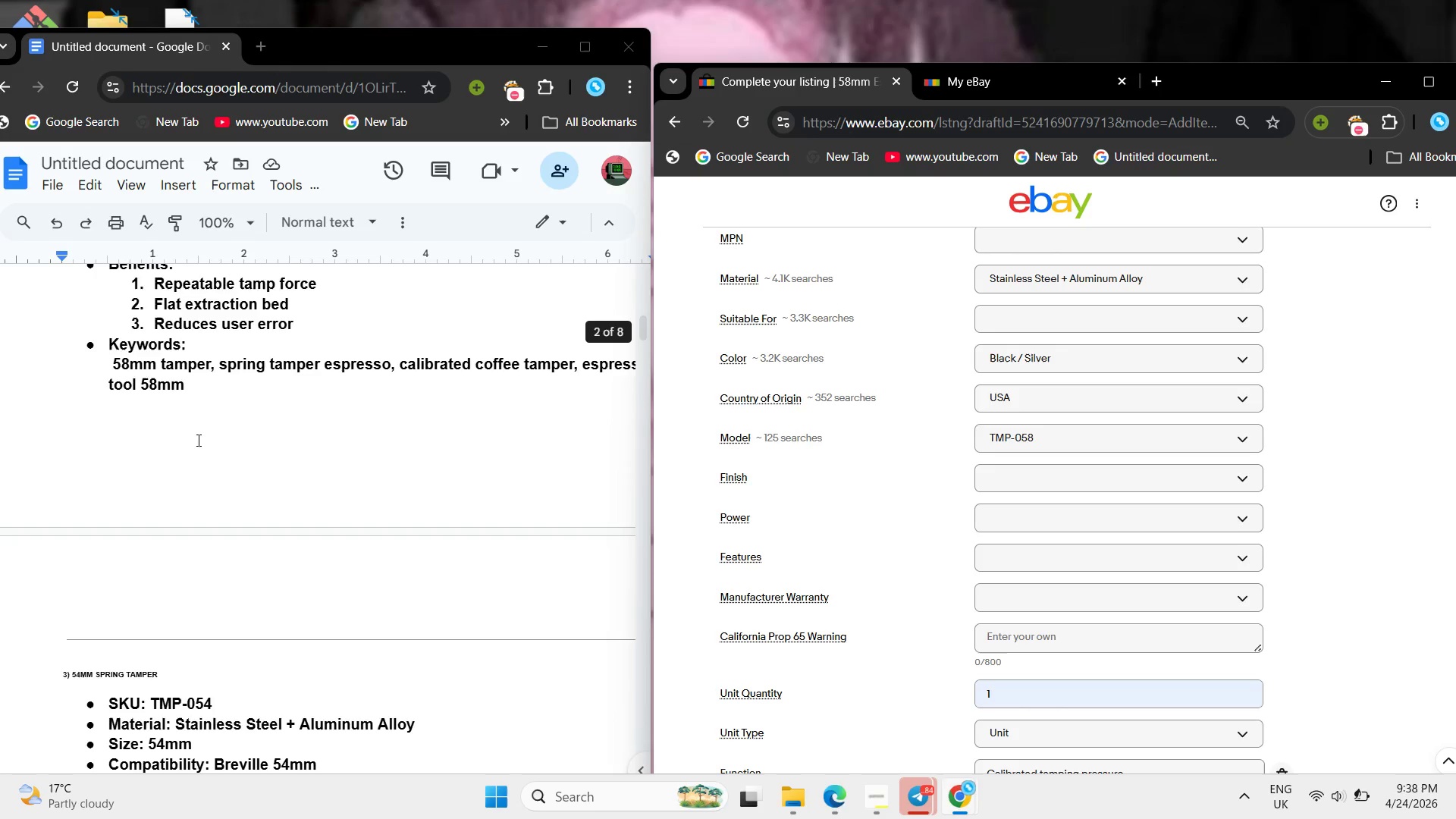 
scroll: coordinate [197, 440], scroll_direction: up, amount: 2.0
 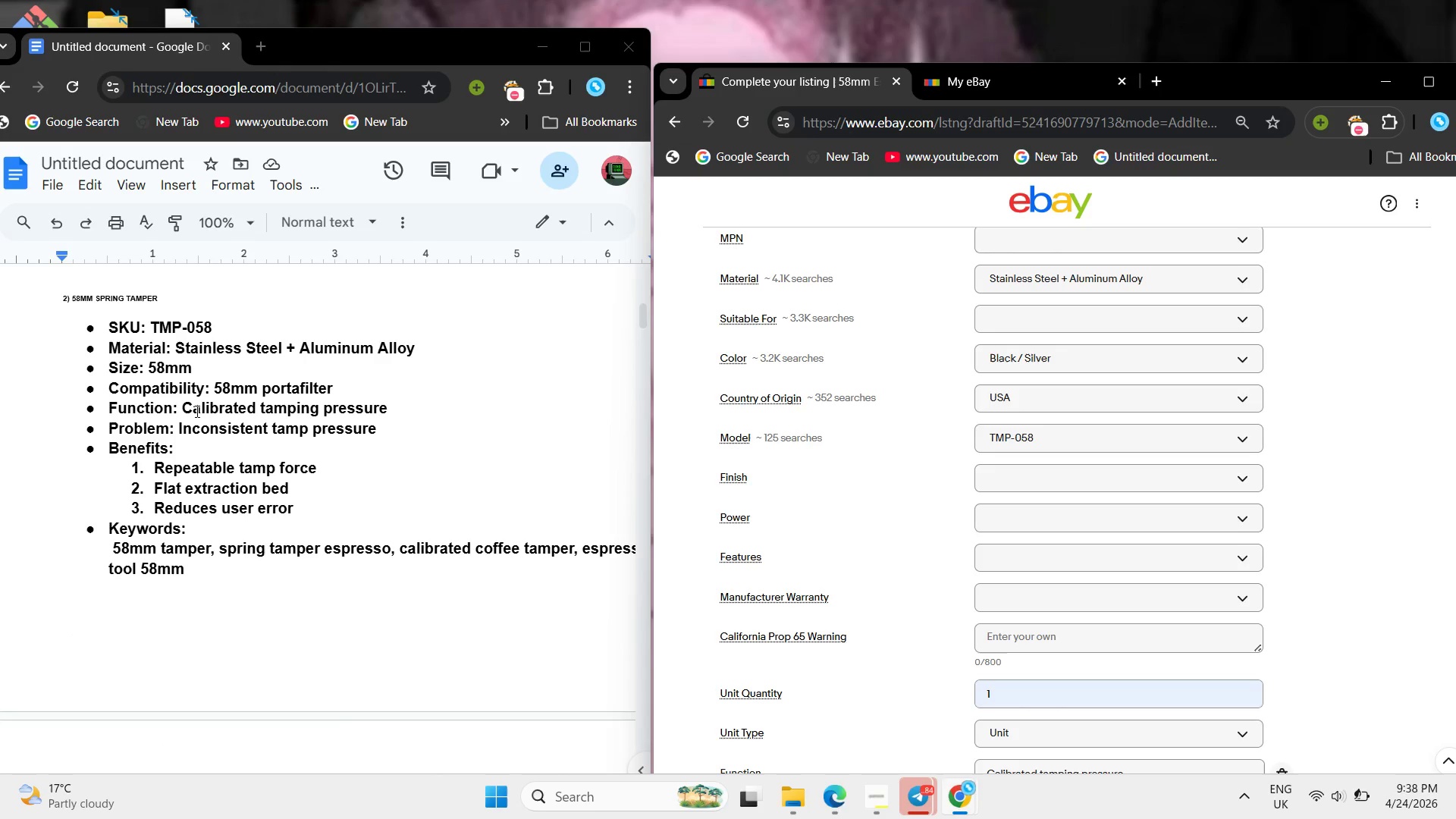 
wait(10.82)
 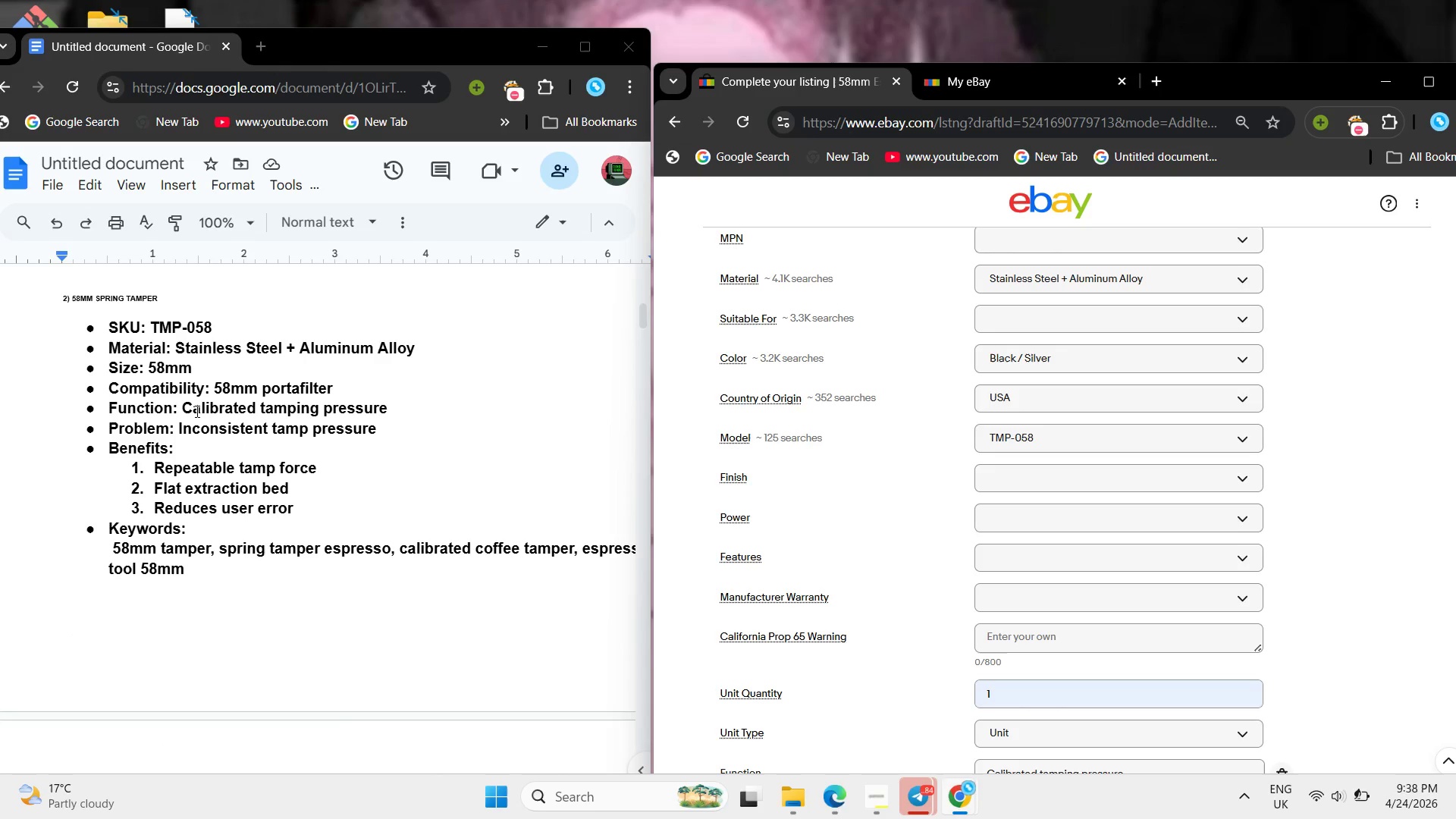 
scroll: coordinate [234, 525], scroll_direction: down, amount: 32.0
 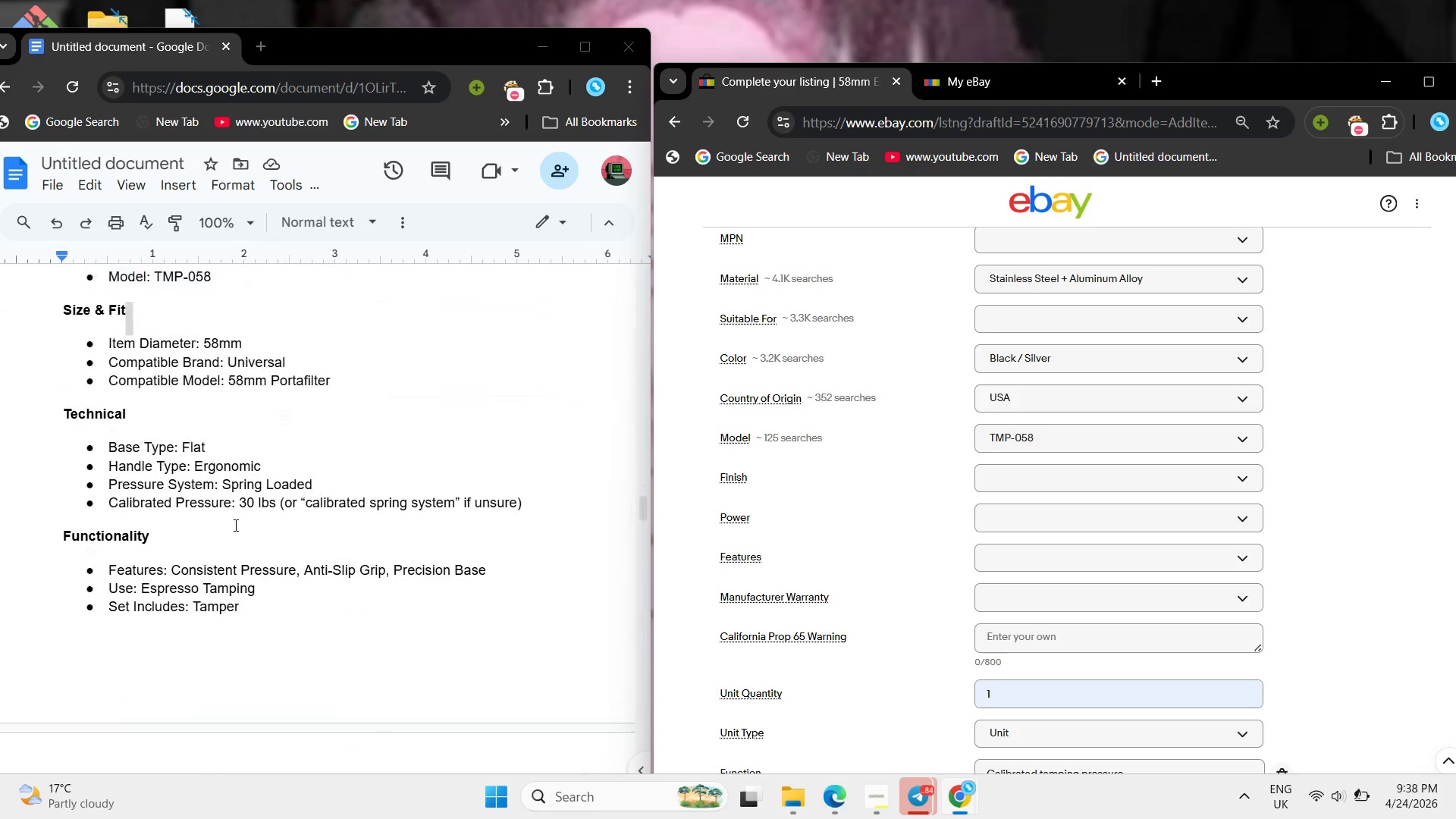 
left_click([234, 525])
 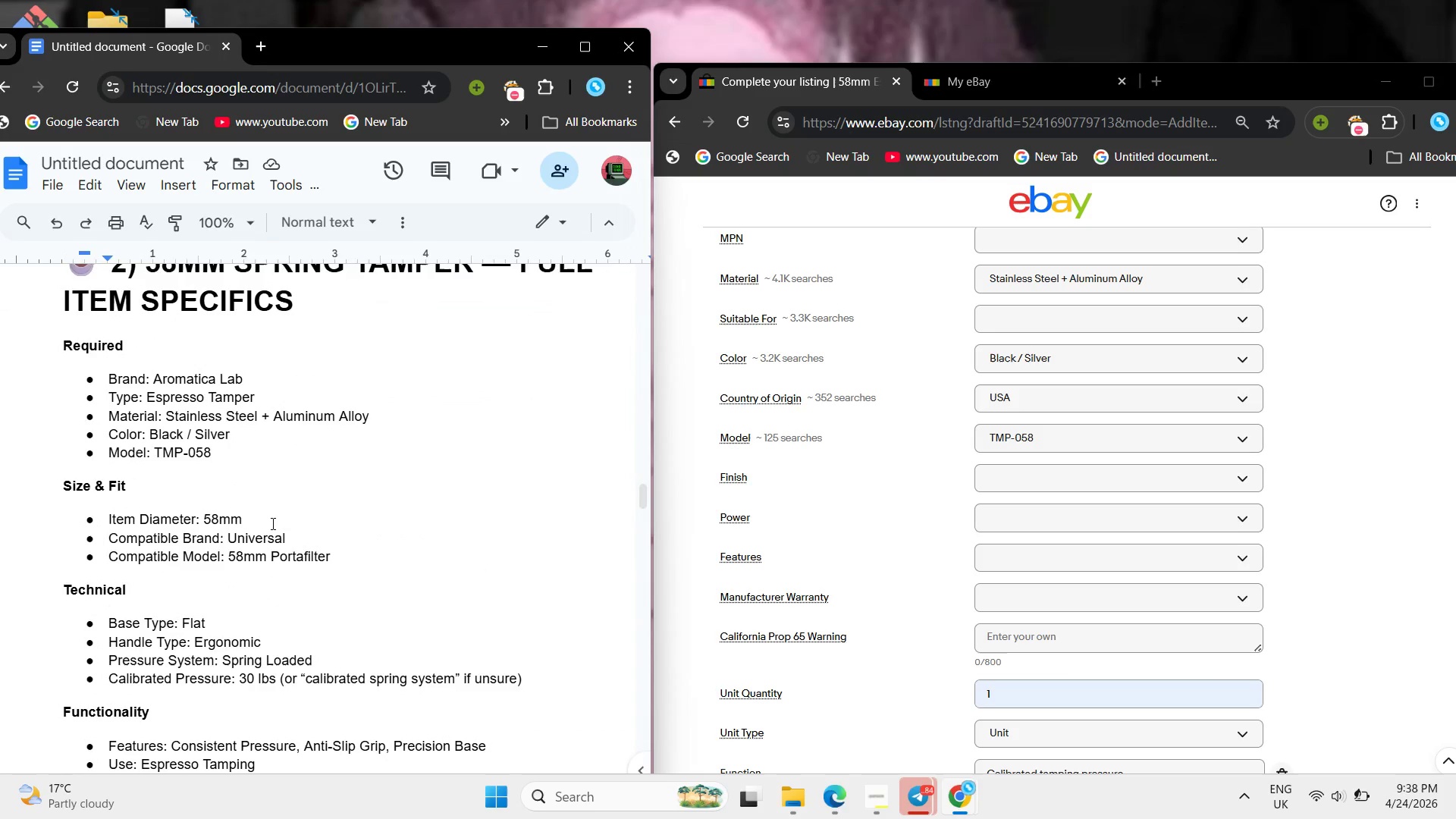 
scroll: coordinate [234, 525], scroll_direction: up, amount: 2.0
 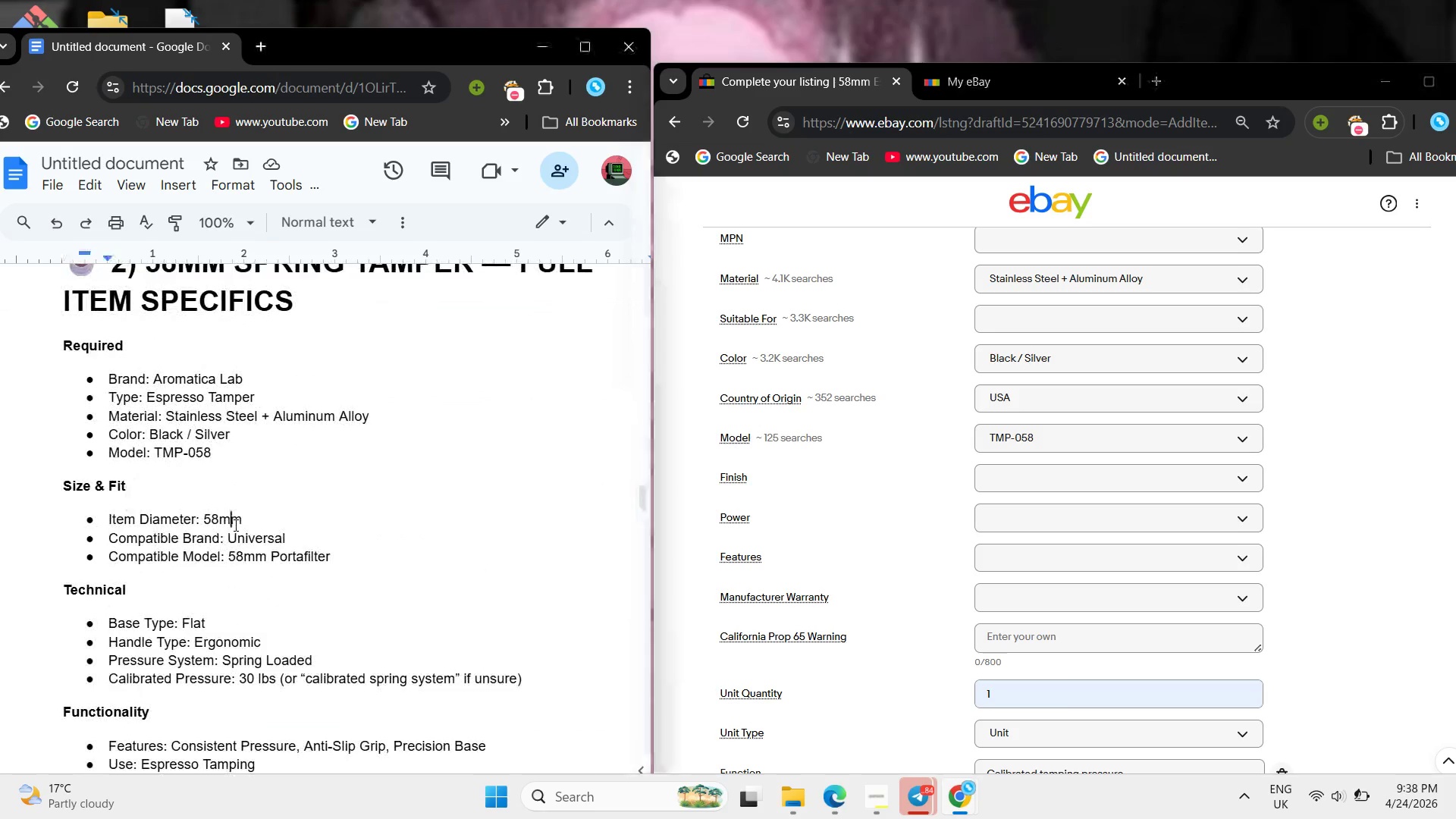 
scroll: coordinate [858, 470], scroll_direction: down, amount: 5.0
 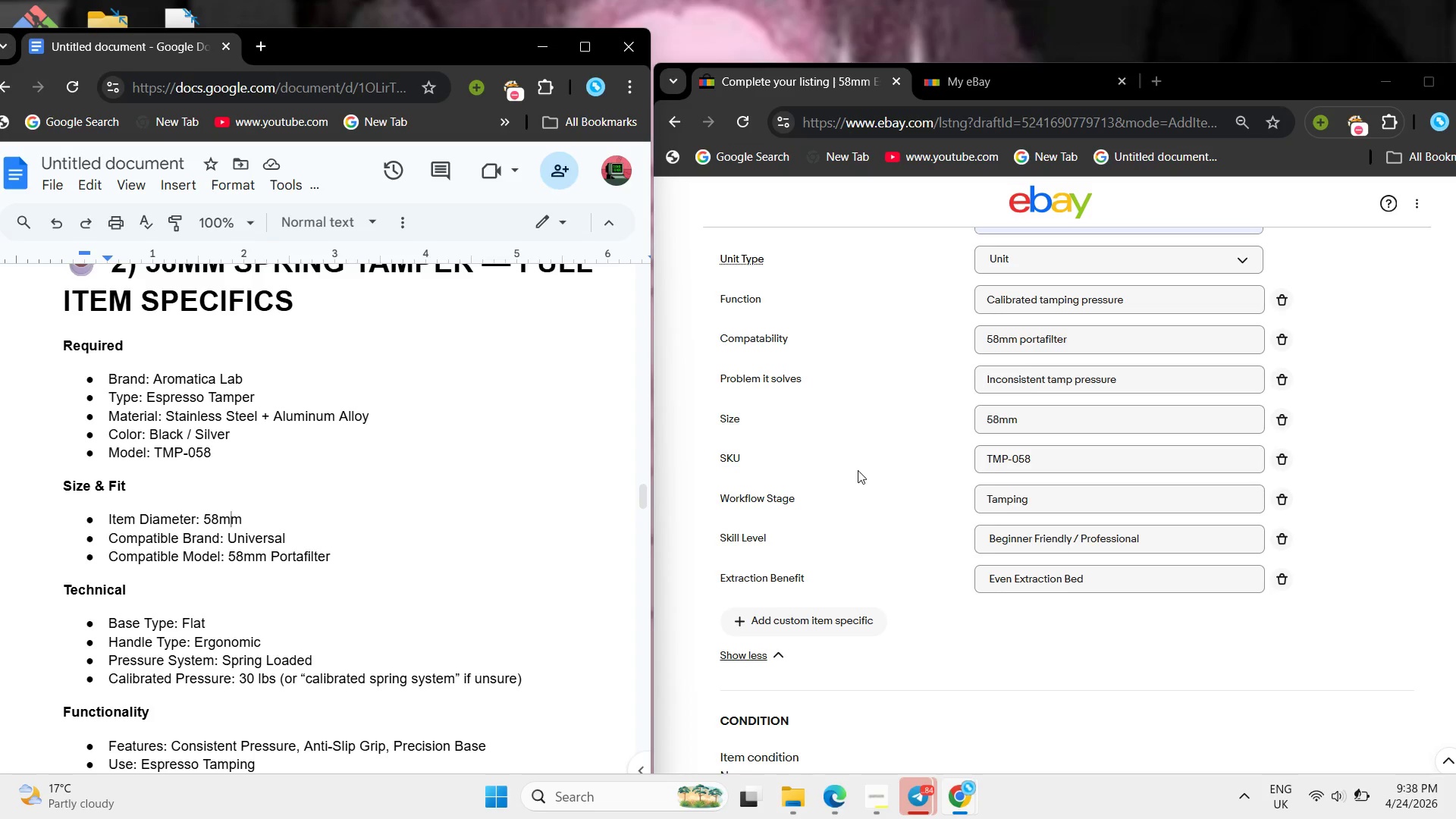 
scroll: coordinate [858, 470], scroll_direction: up, amount: 3.0
 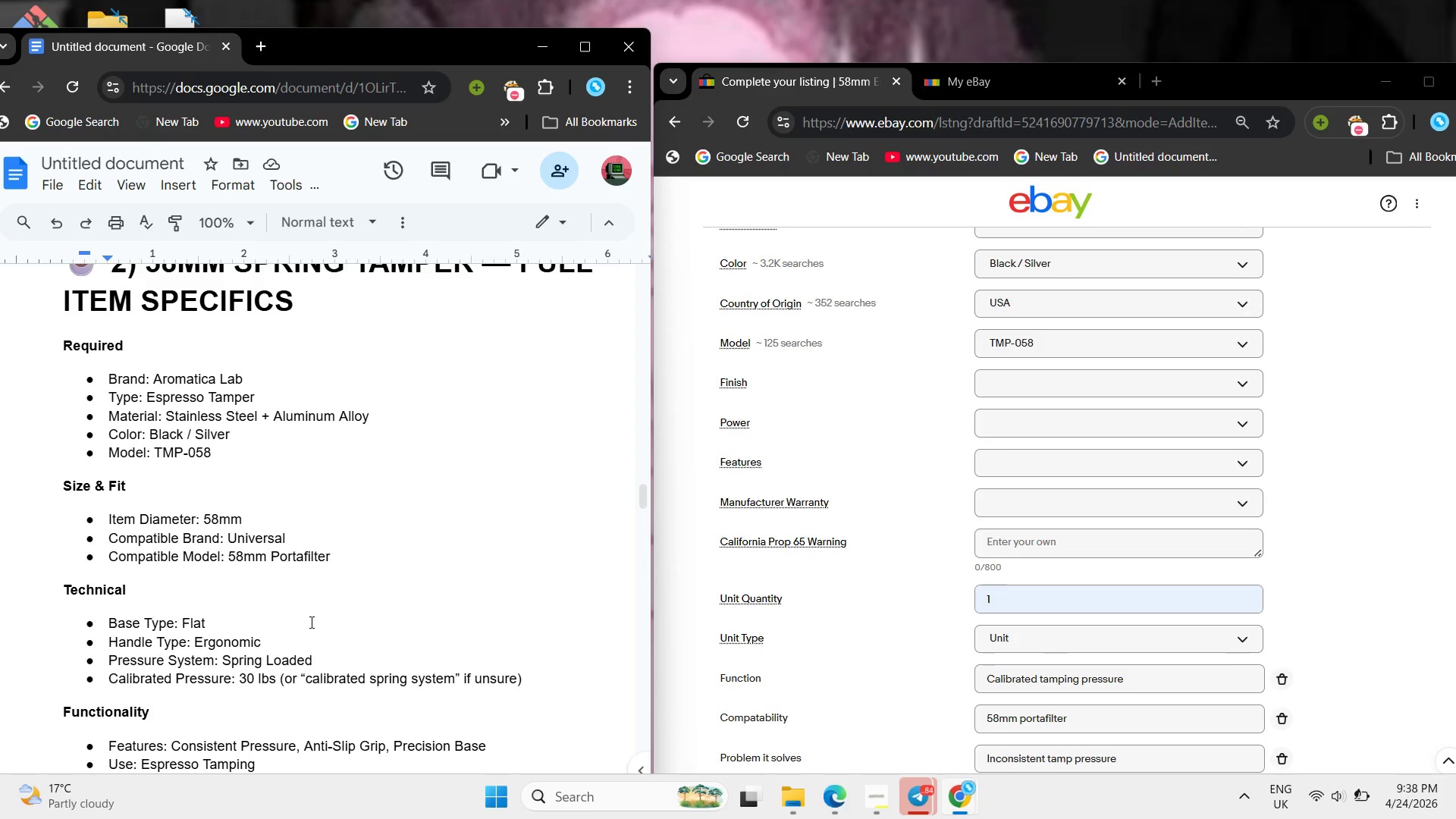 
scroll: coordinate [860, 625], scroll_direction: down, amount: 4.0
 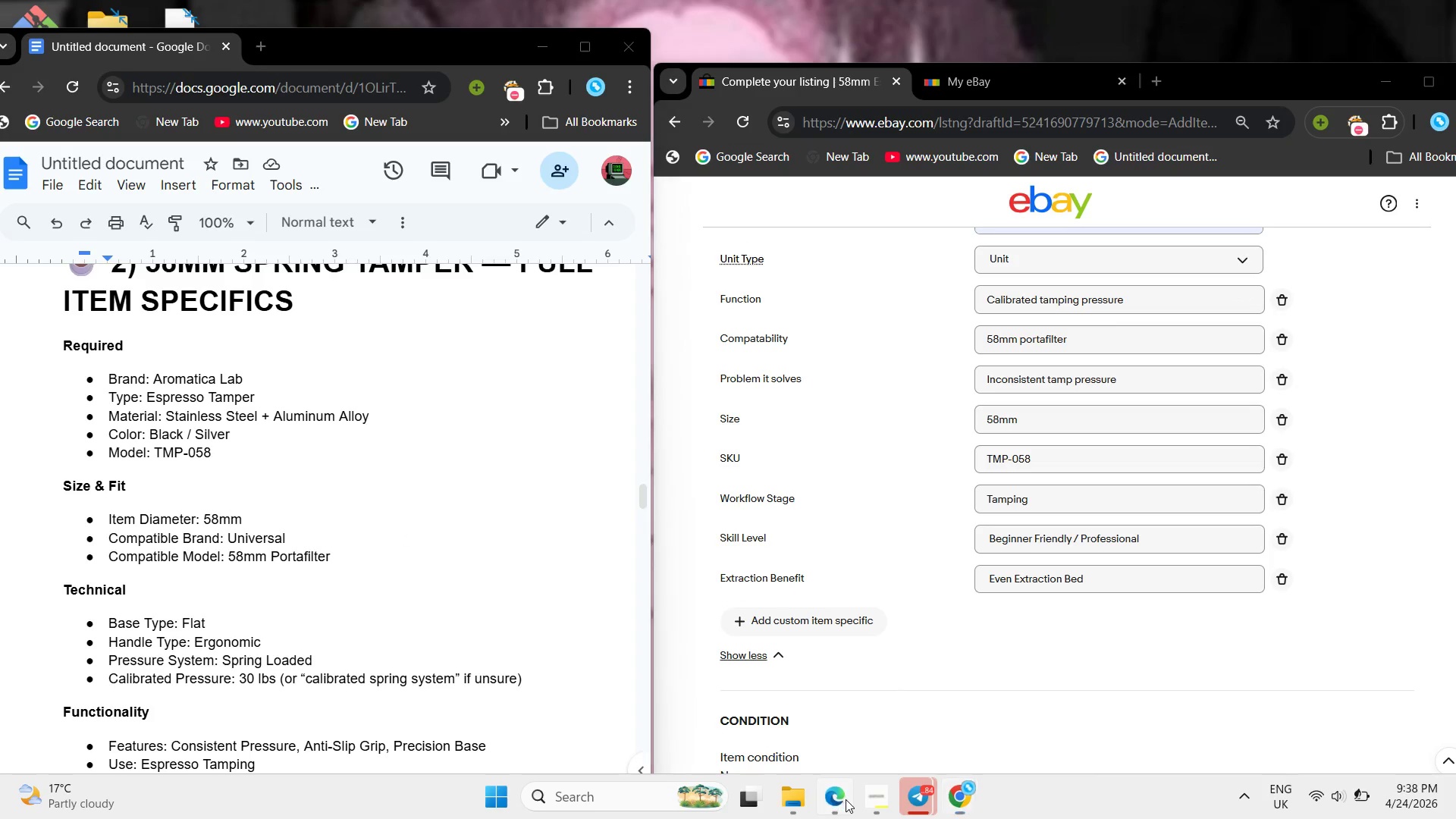 
left_click([846, 799])
 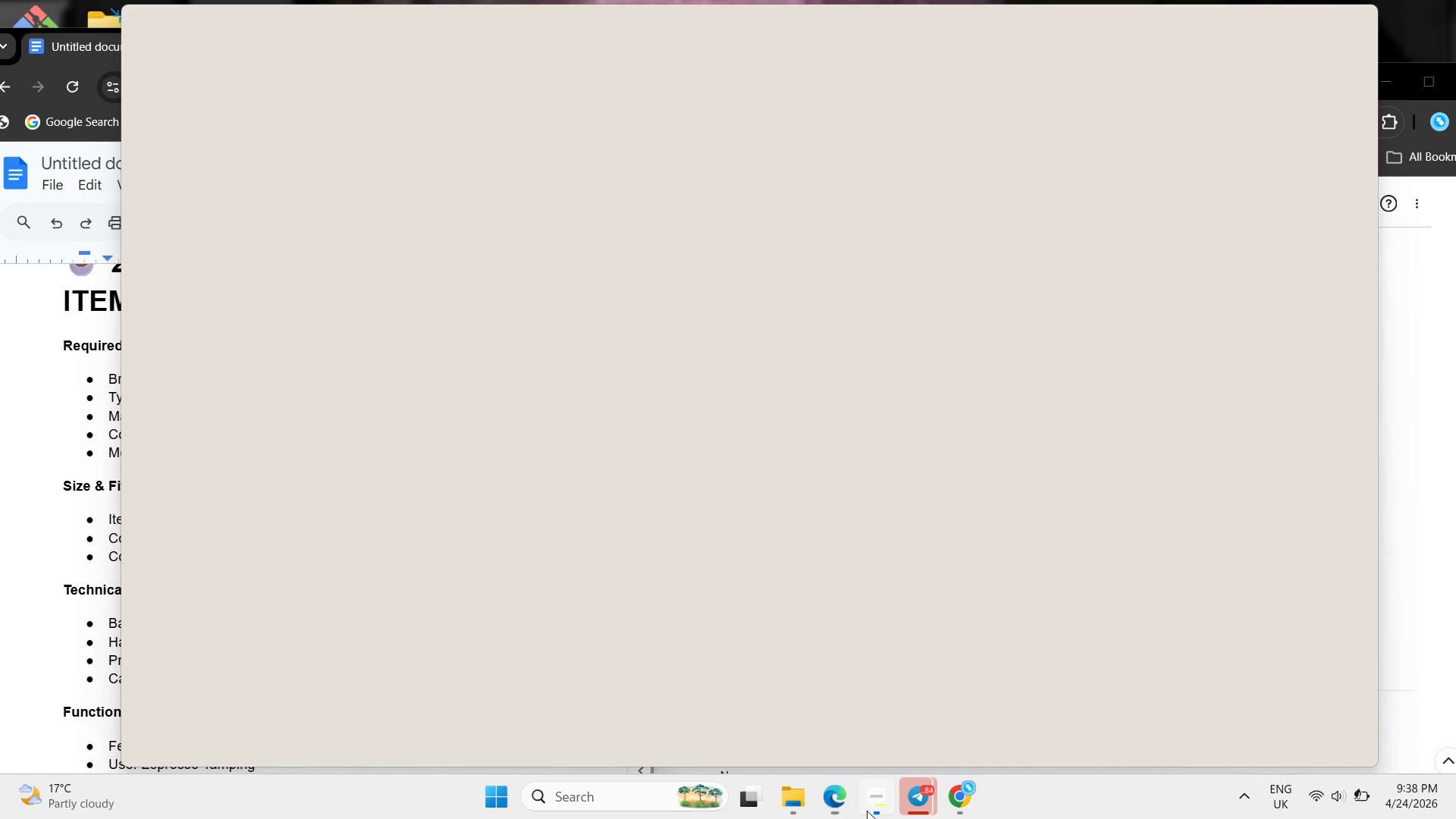 
left_click([867, 811])